 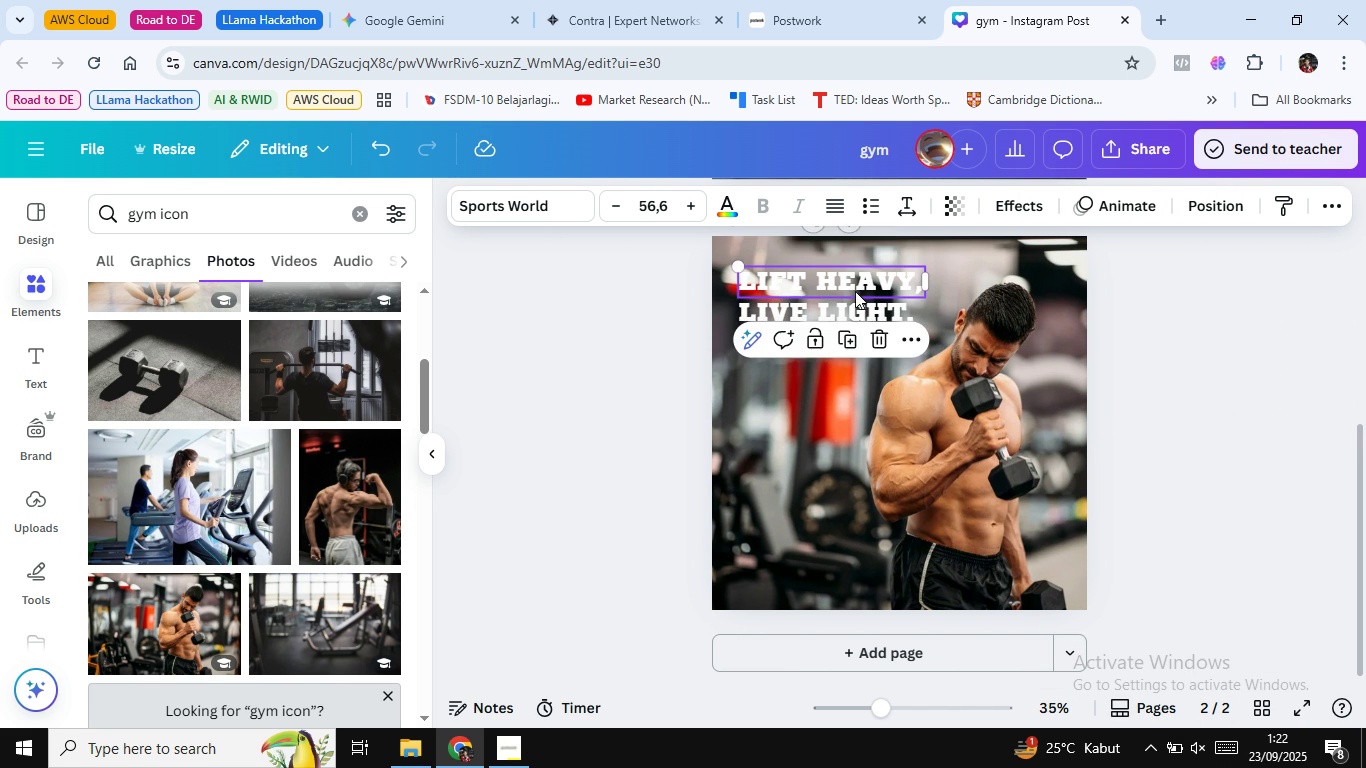 
left_click([849, 308])
 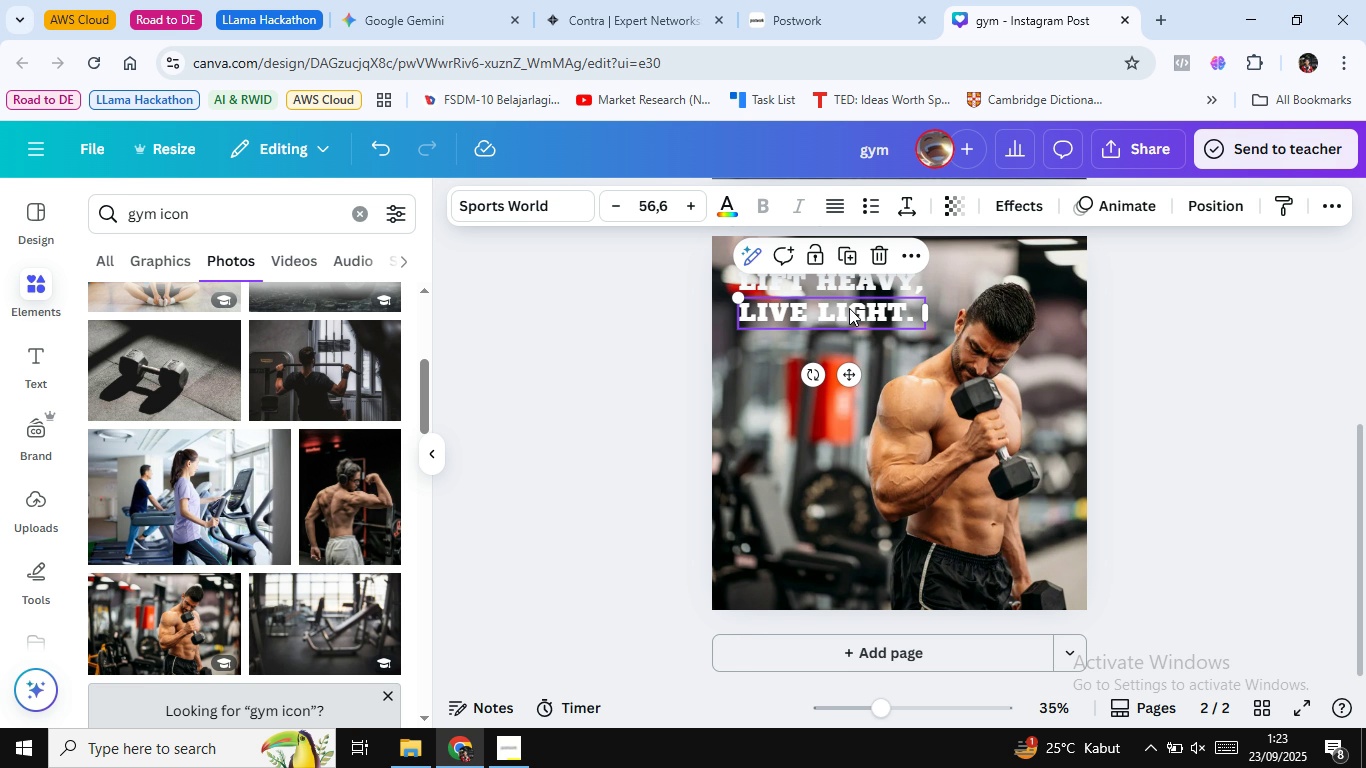 
wait(58.54)
 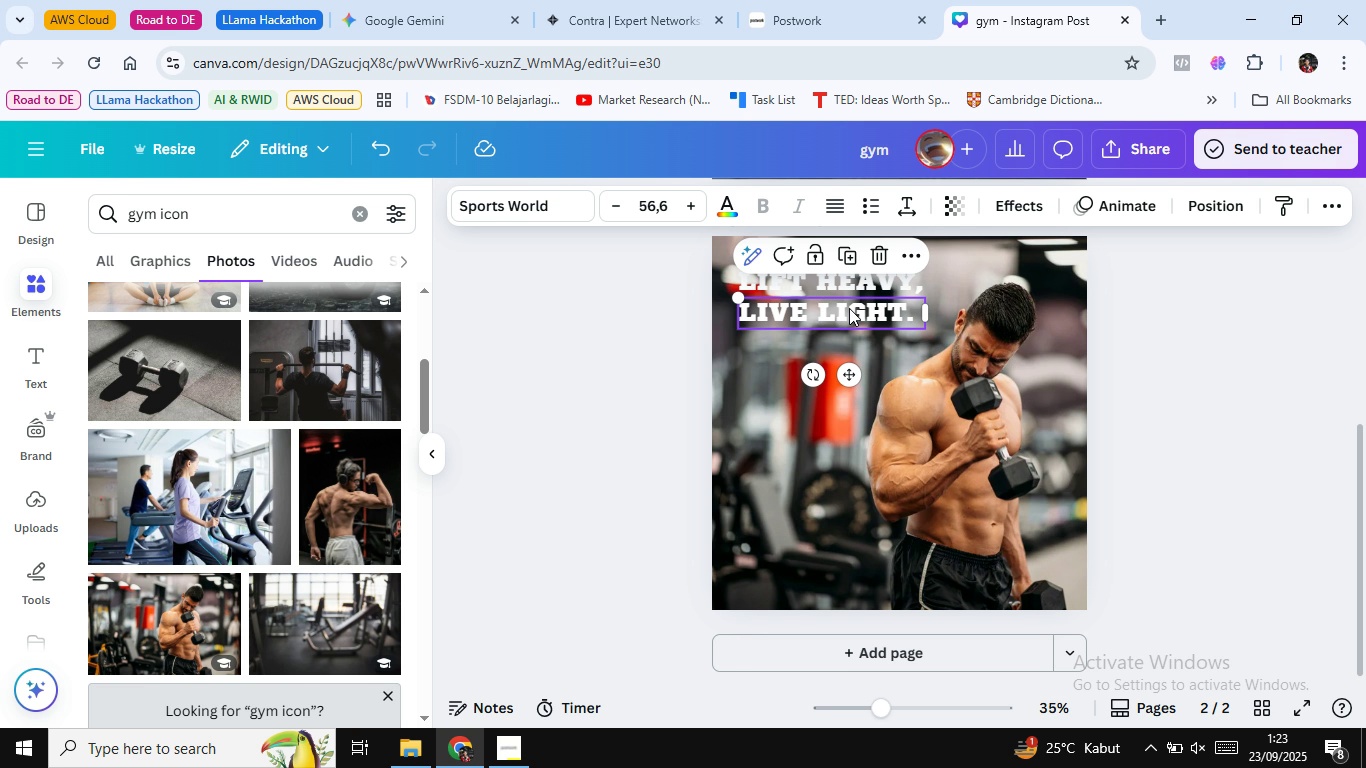 
scroll: coordinate [324, 480], scroll_direction: down, amount: 10.0
 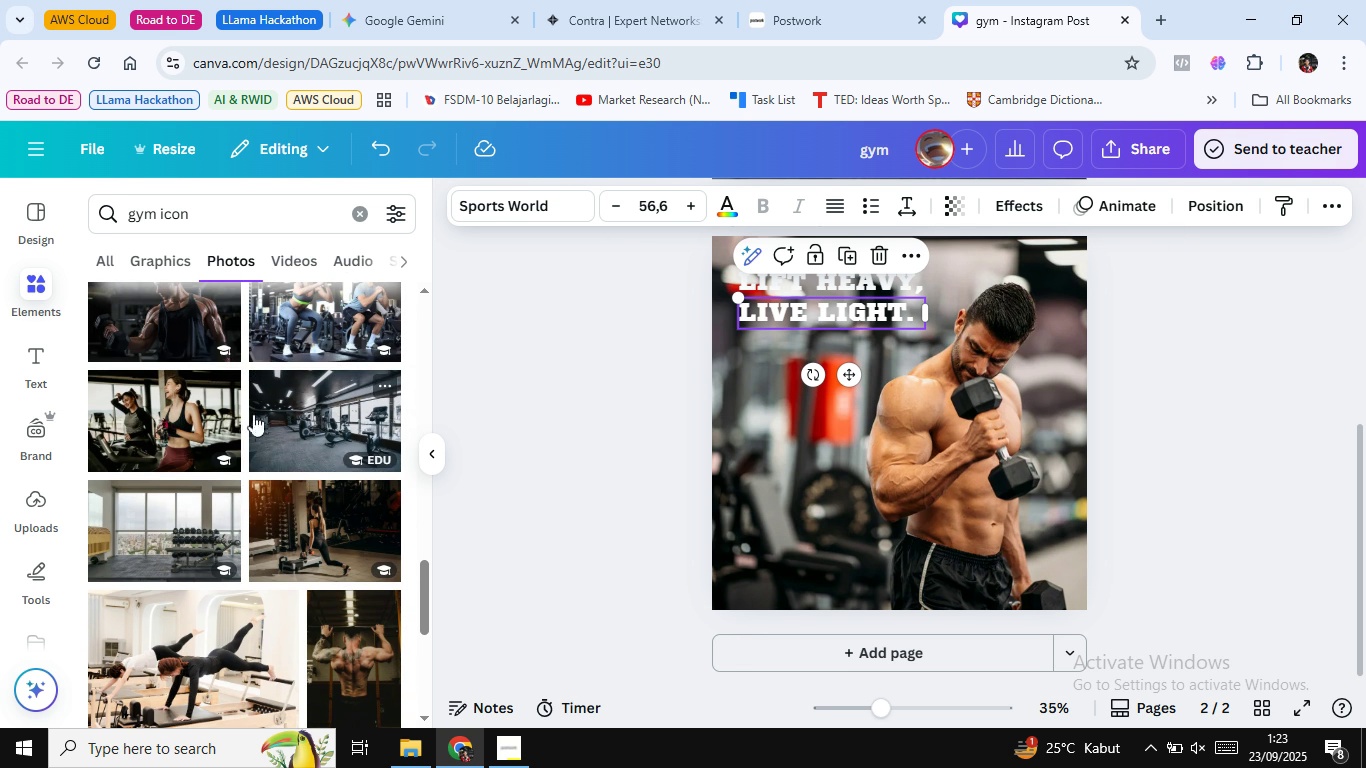 
left_click([192, 343])
 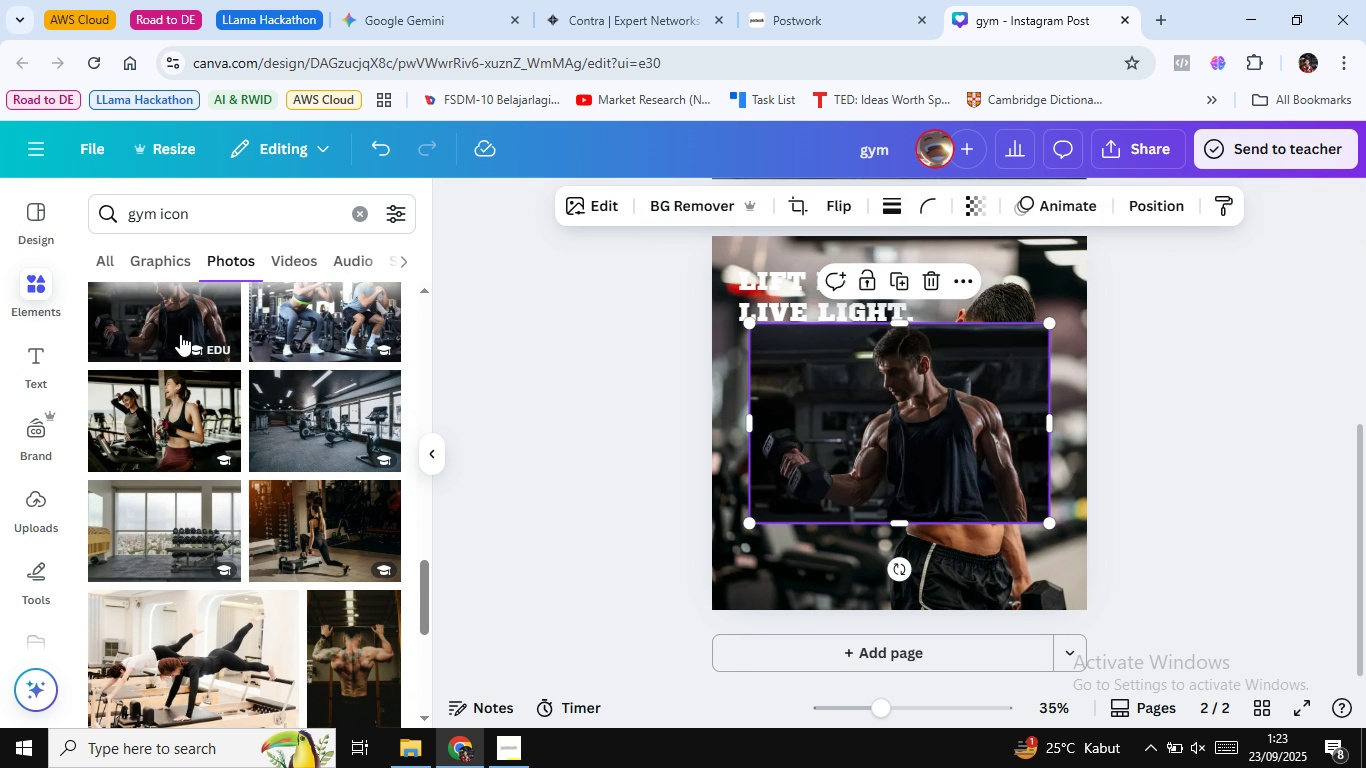 
left_click([180, 334])
 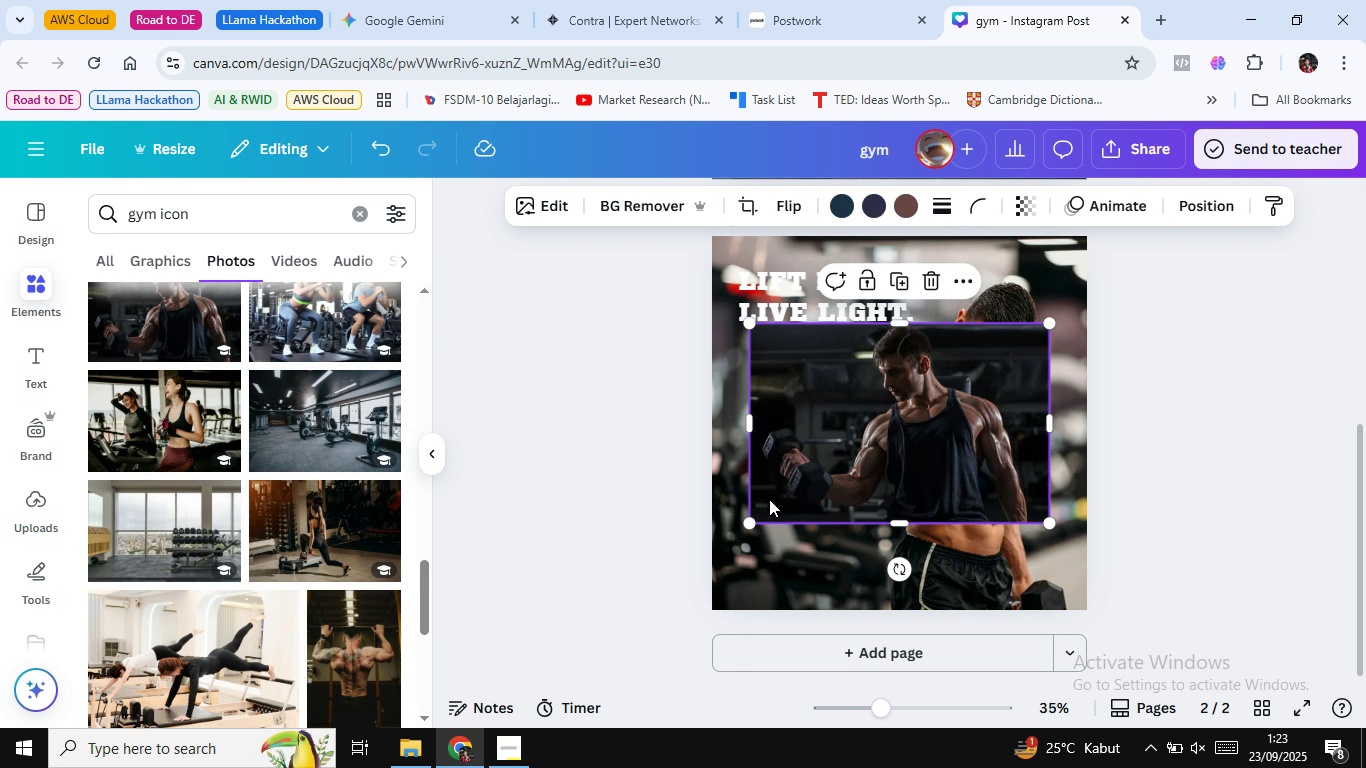 
wait(5.49)
 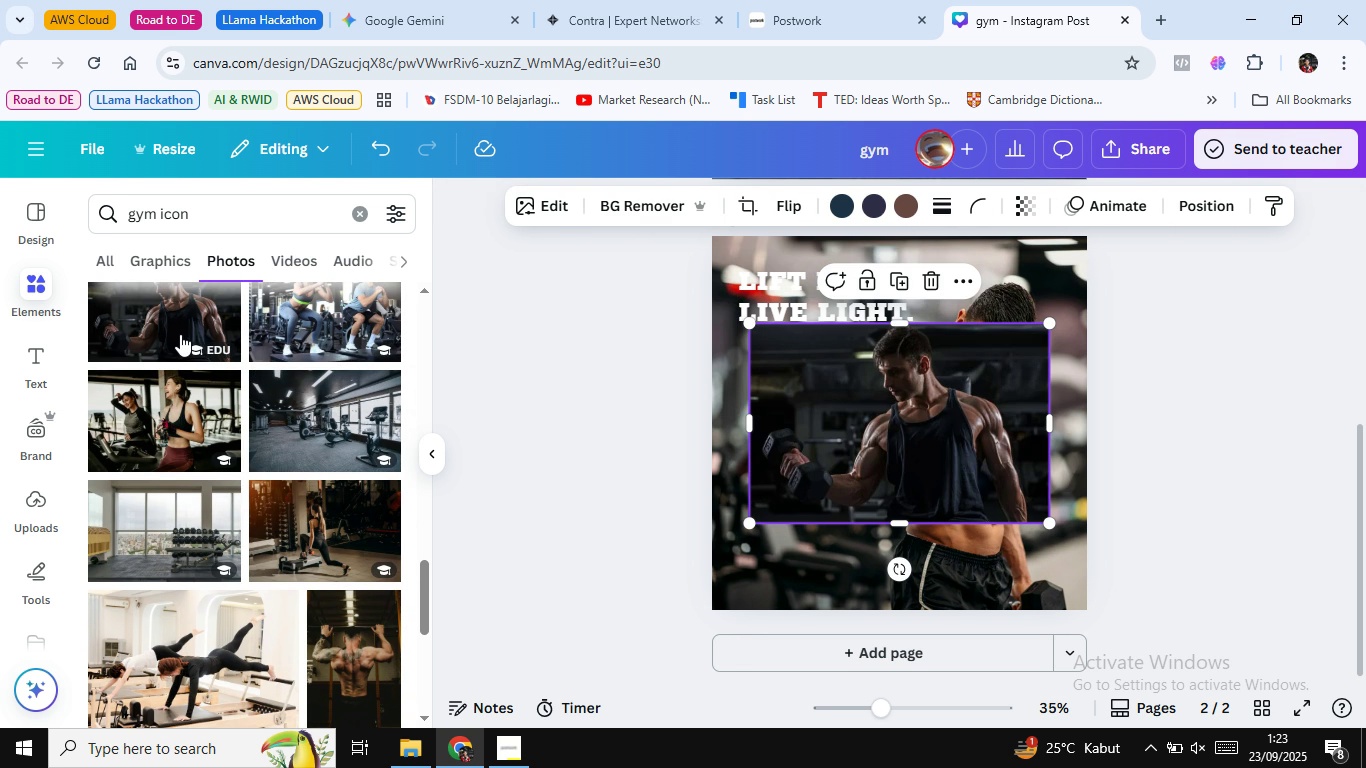 
left_click([1046, 556])
 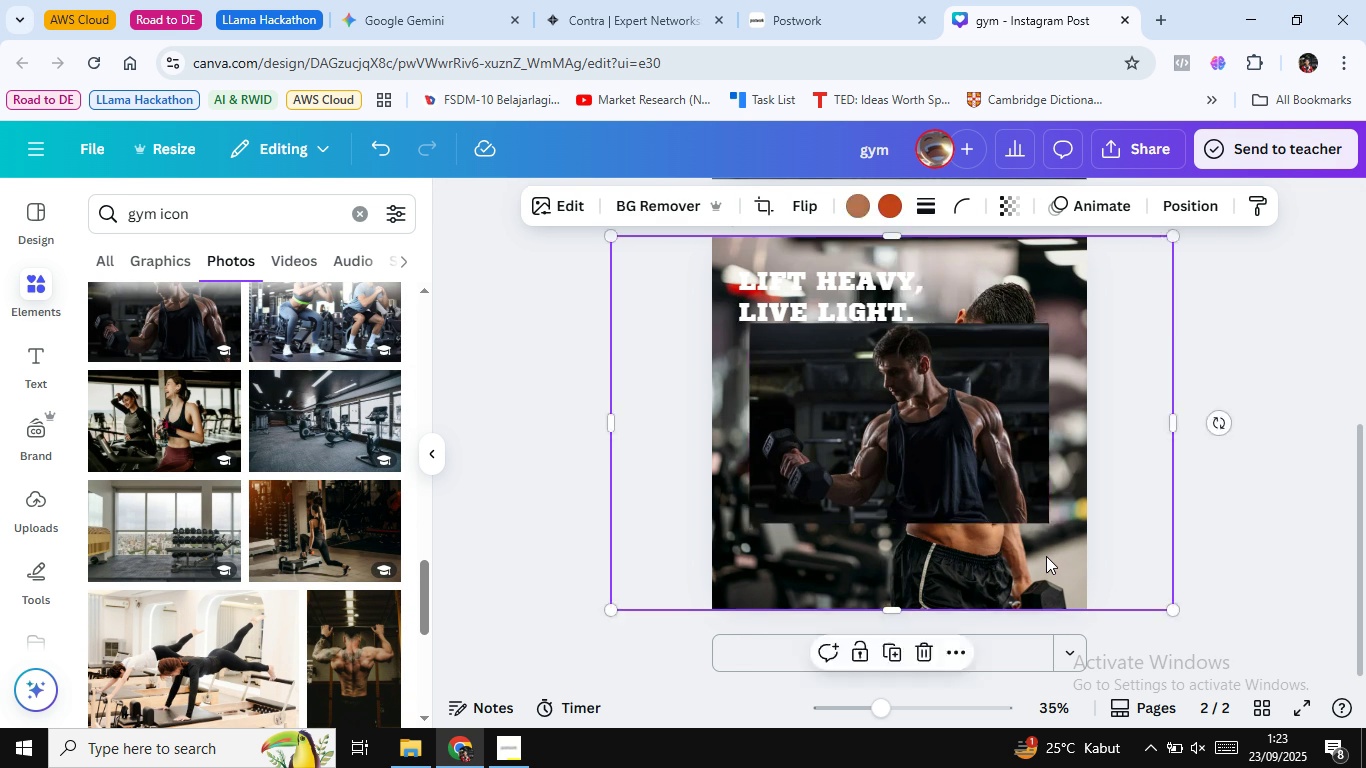 
key(Delete)